 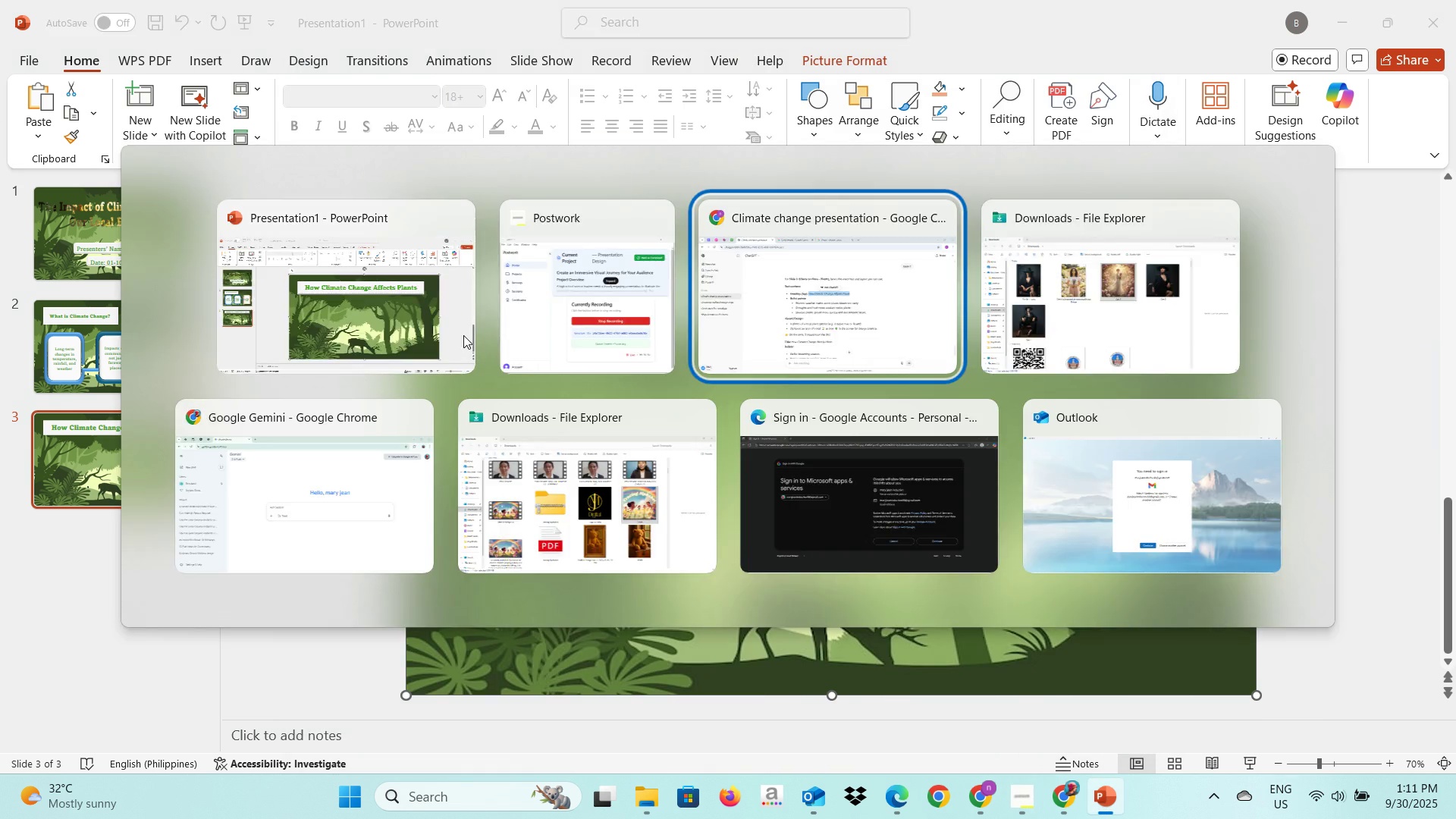 
key(Alt+Tab)
 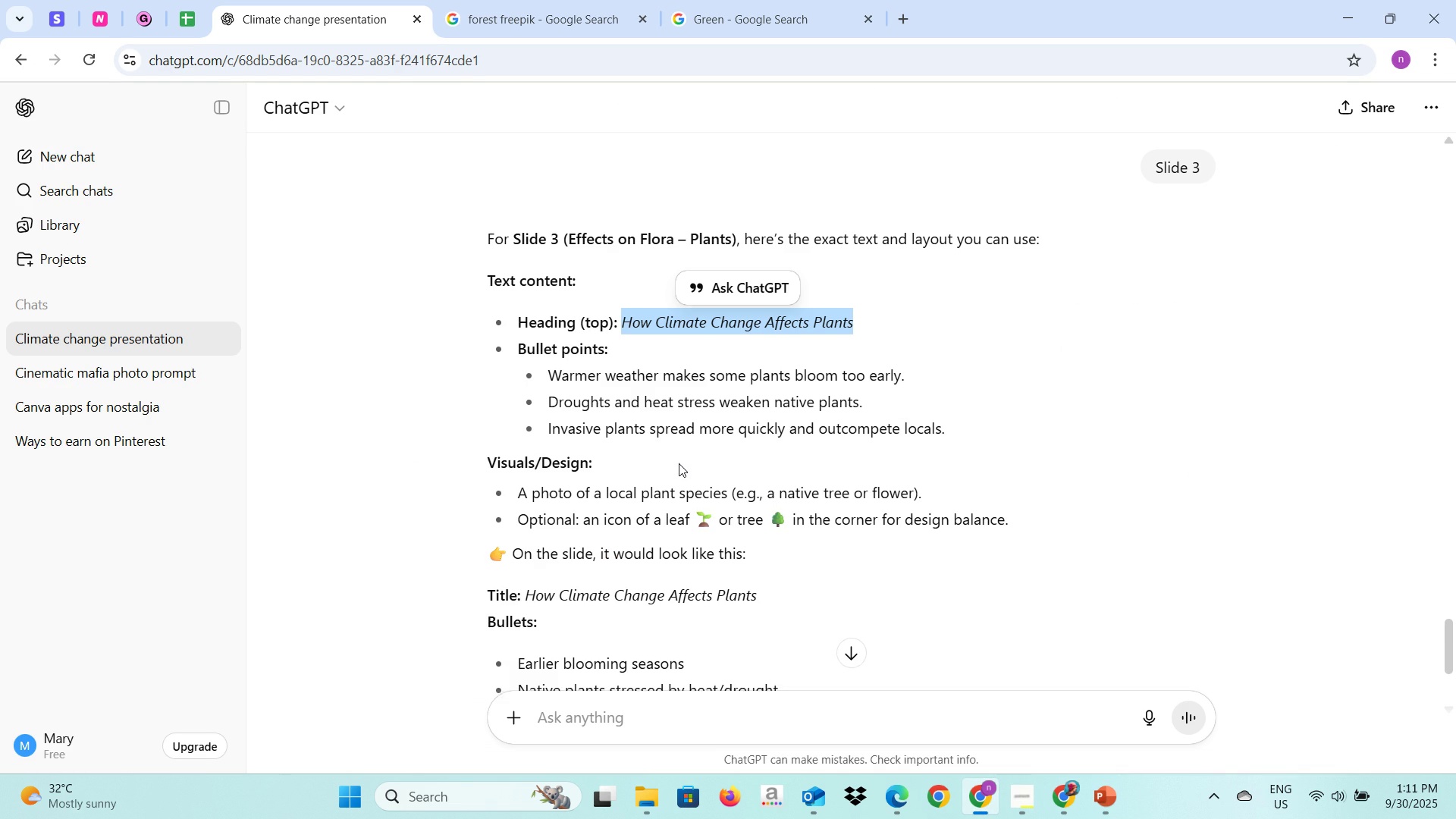 
scroll: coordinate [679, 463], scroll_direction: down, amount: 3.0
 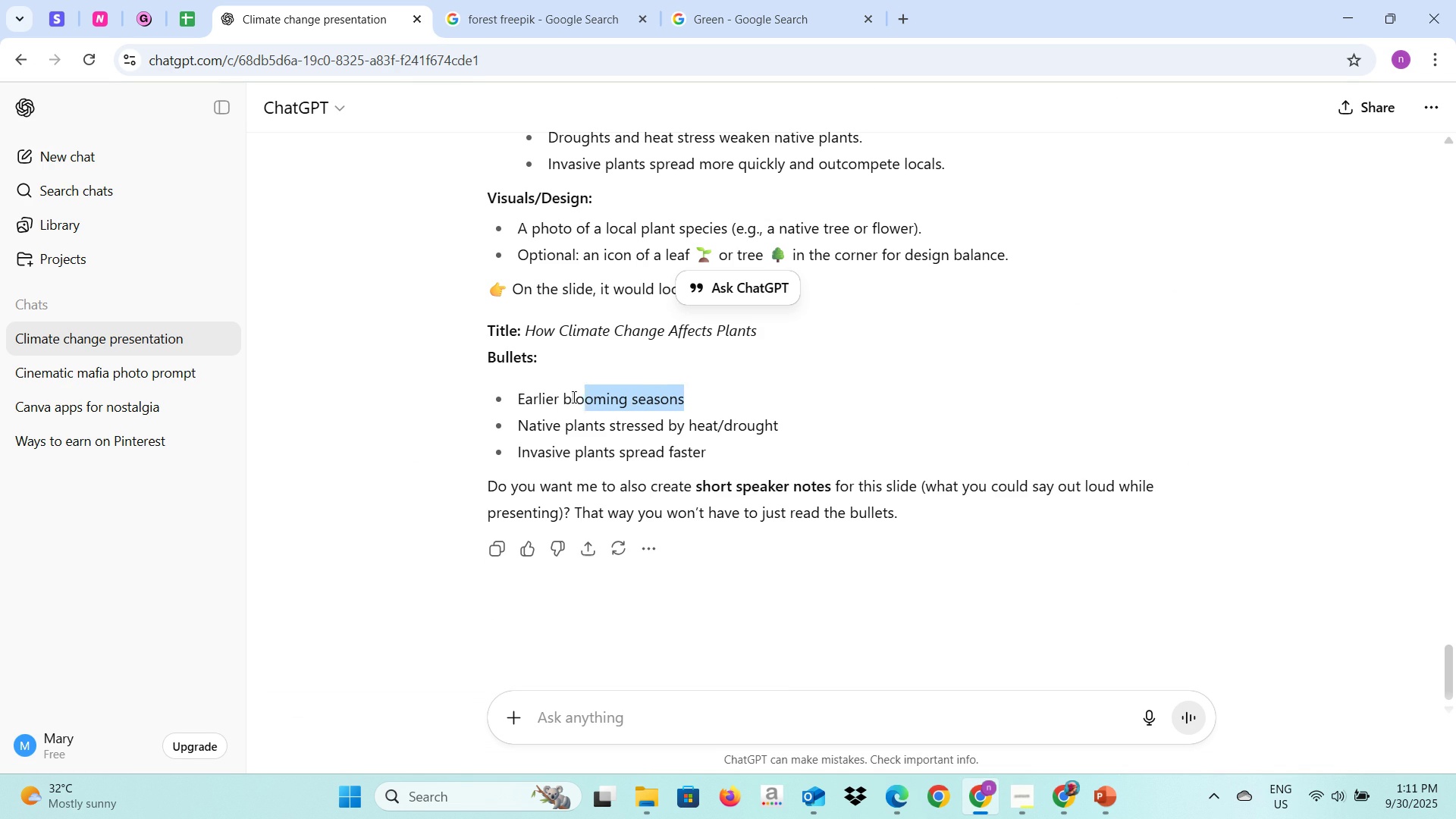 
left_click([724, 403])
 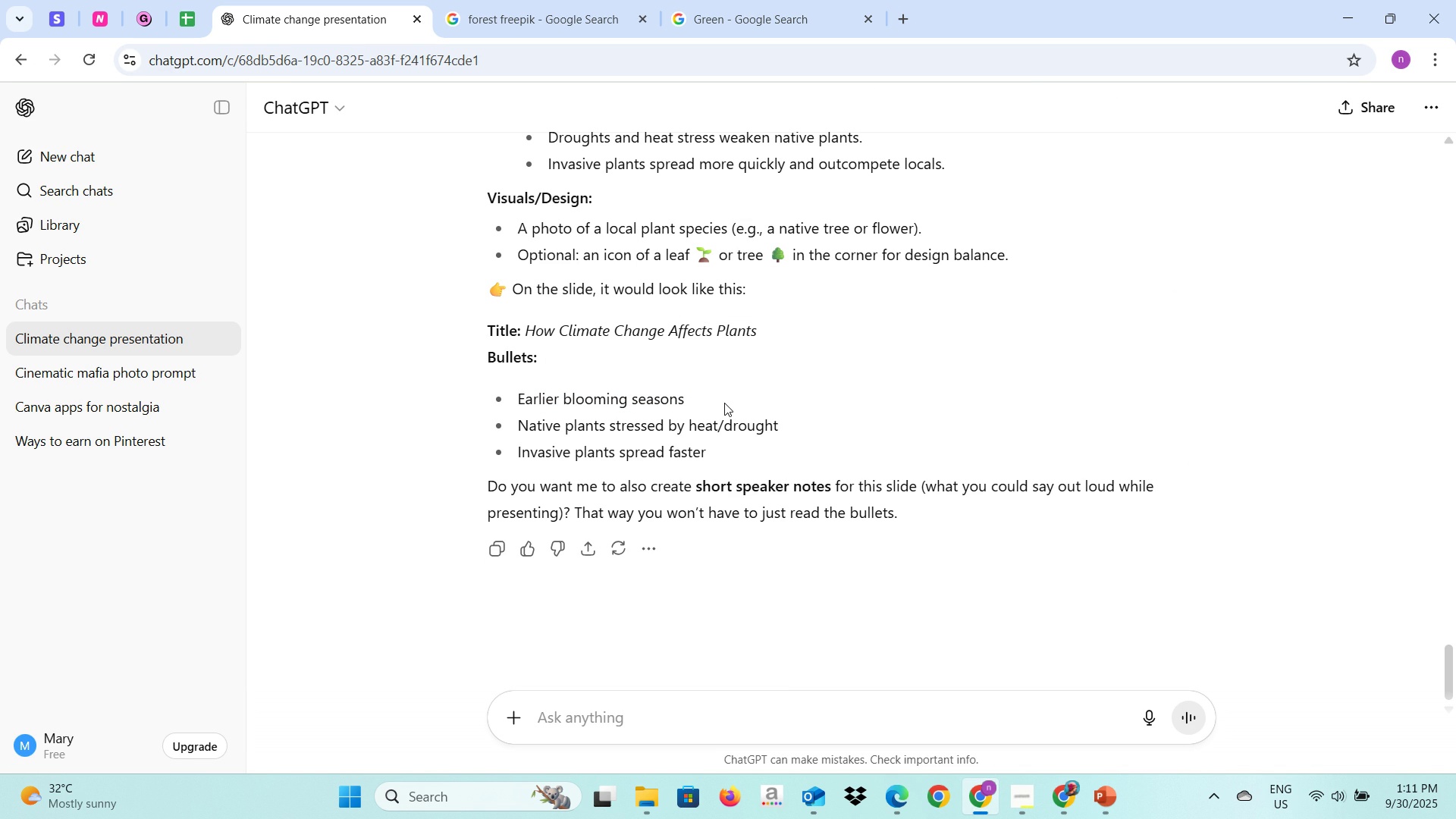 
wait(6.76)
 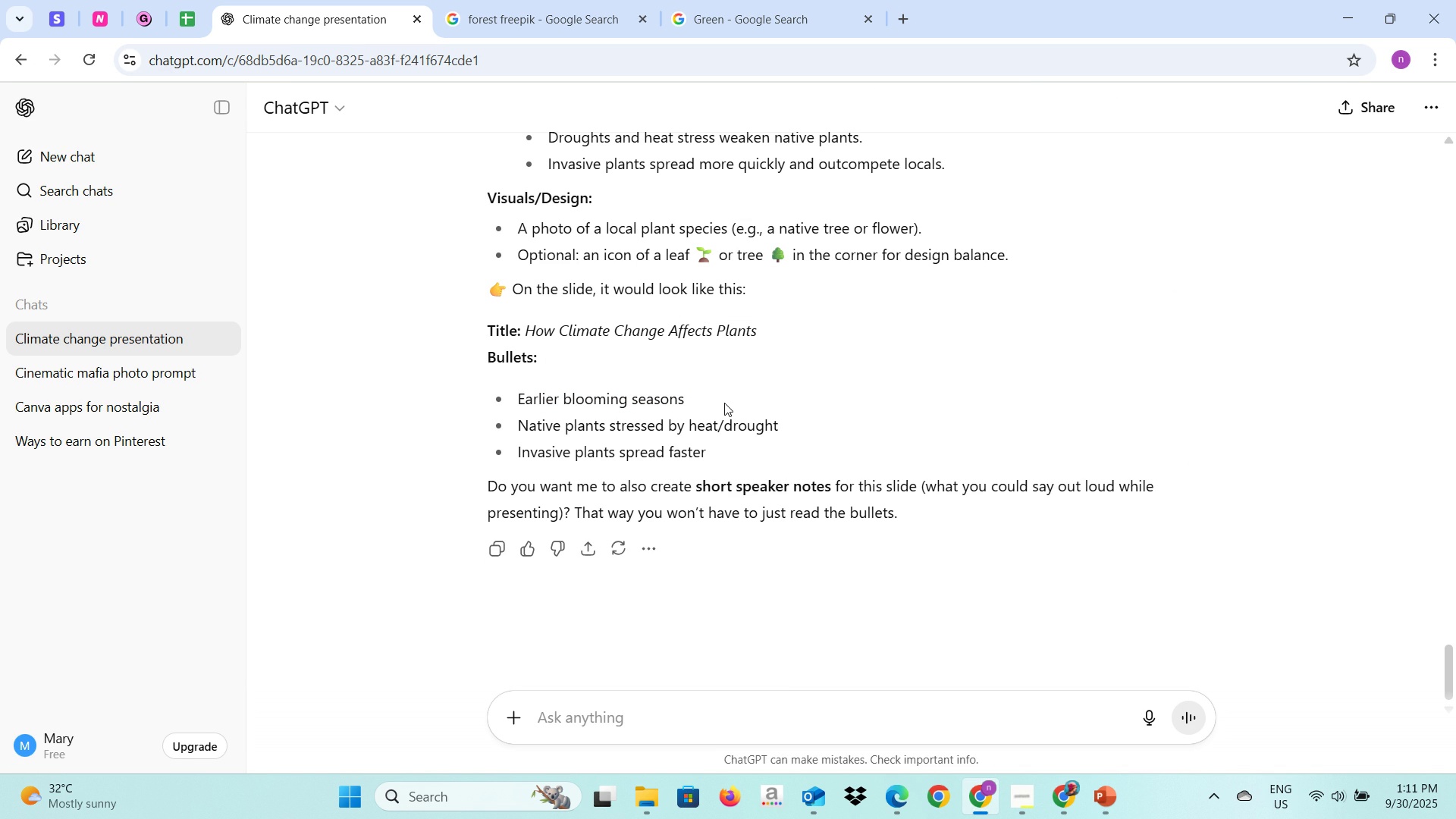 
key(Alt+AltLeft)
 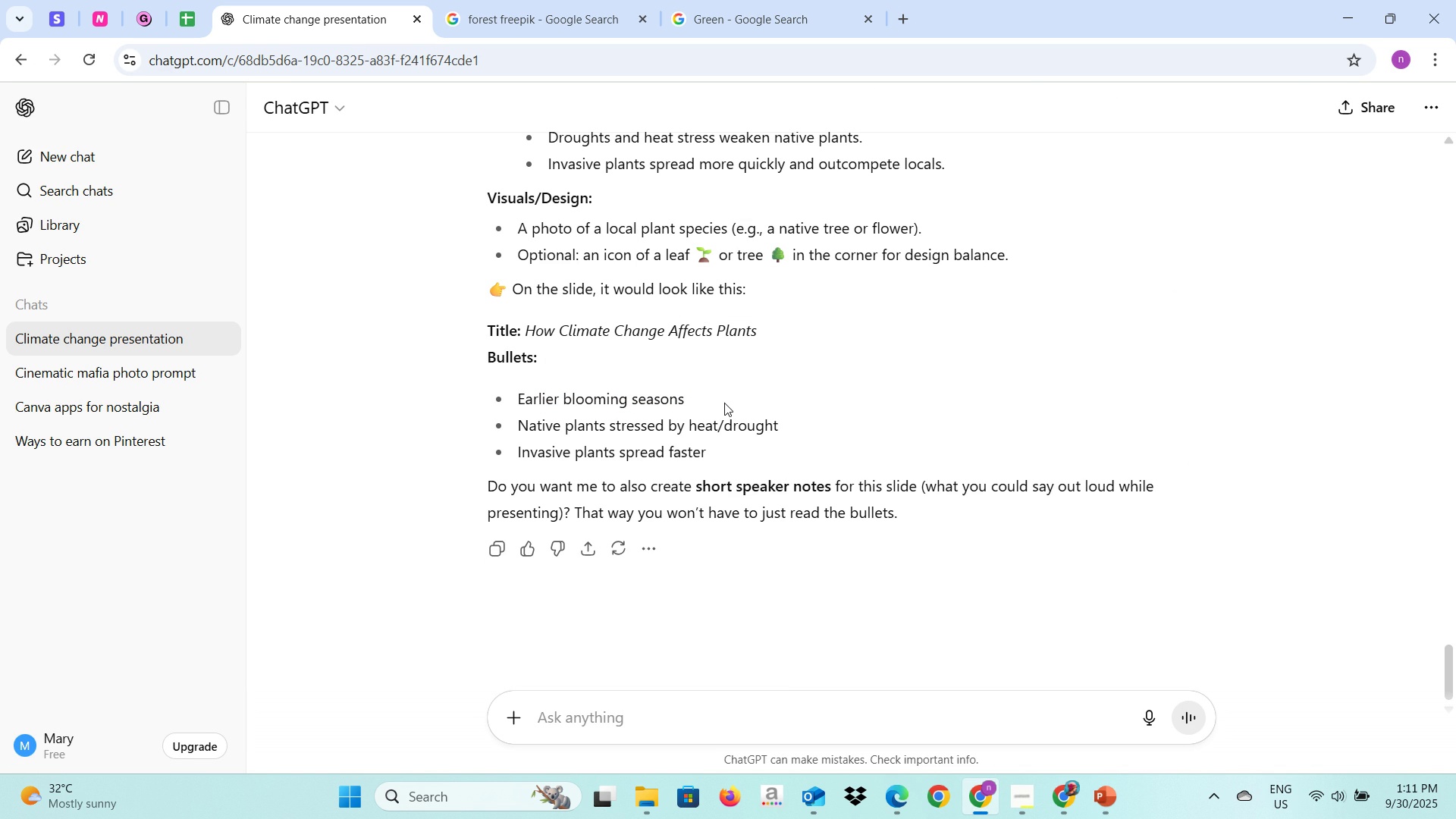 
key(Alt+Tab)
 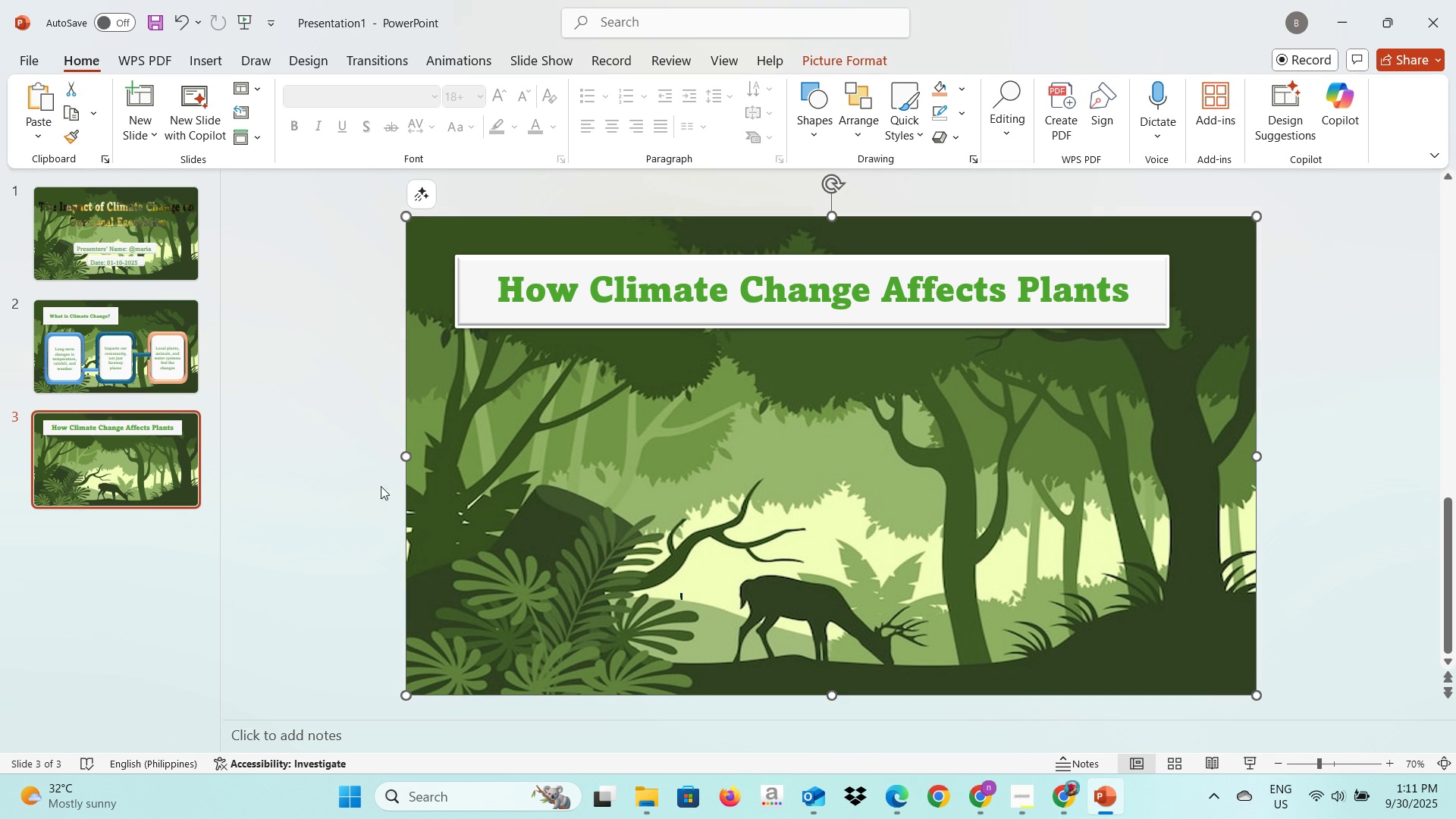 
left_click([345, 503])
 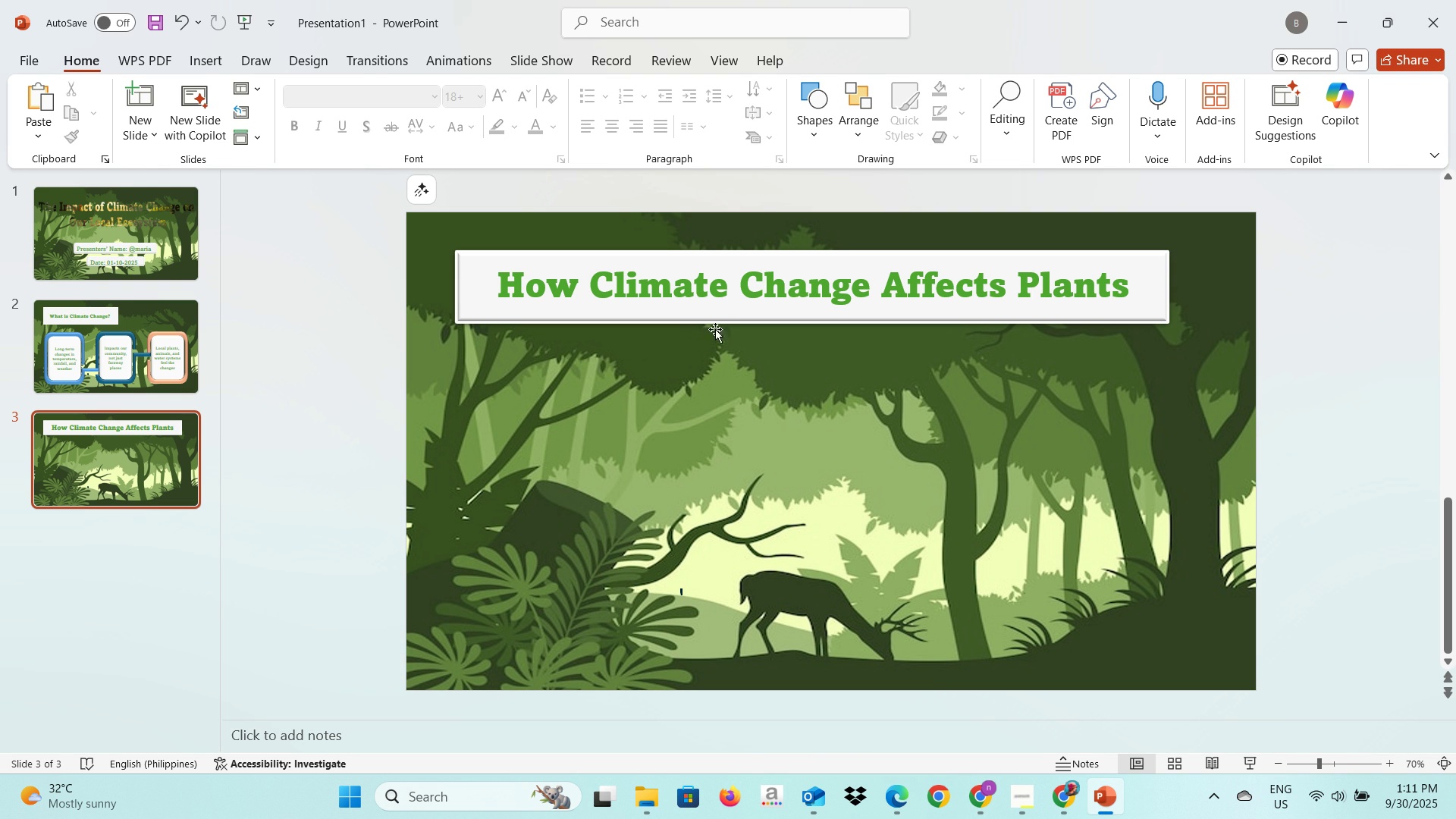 
left_click([814, 99])
 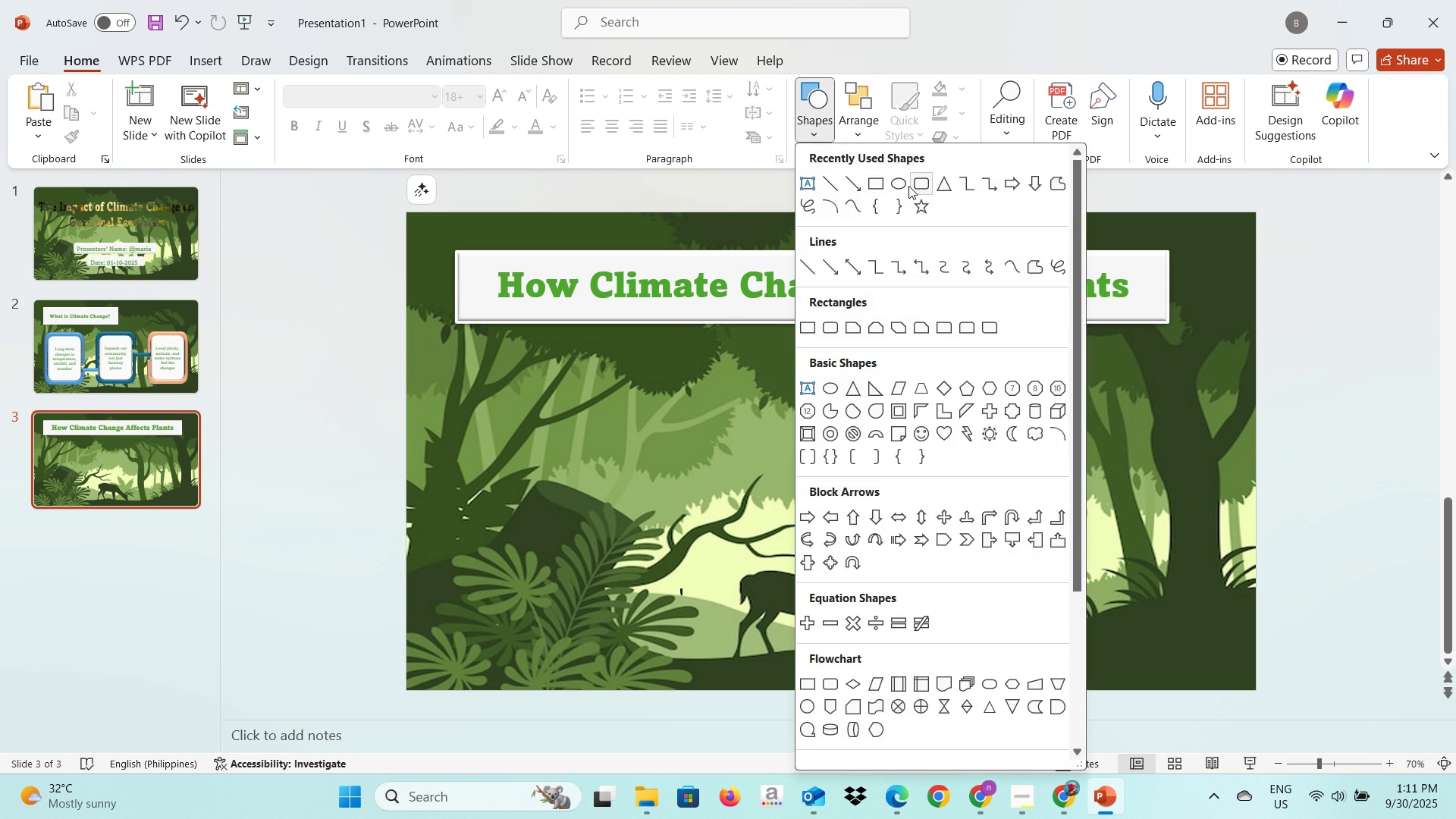 
left_click([905, 186])